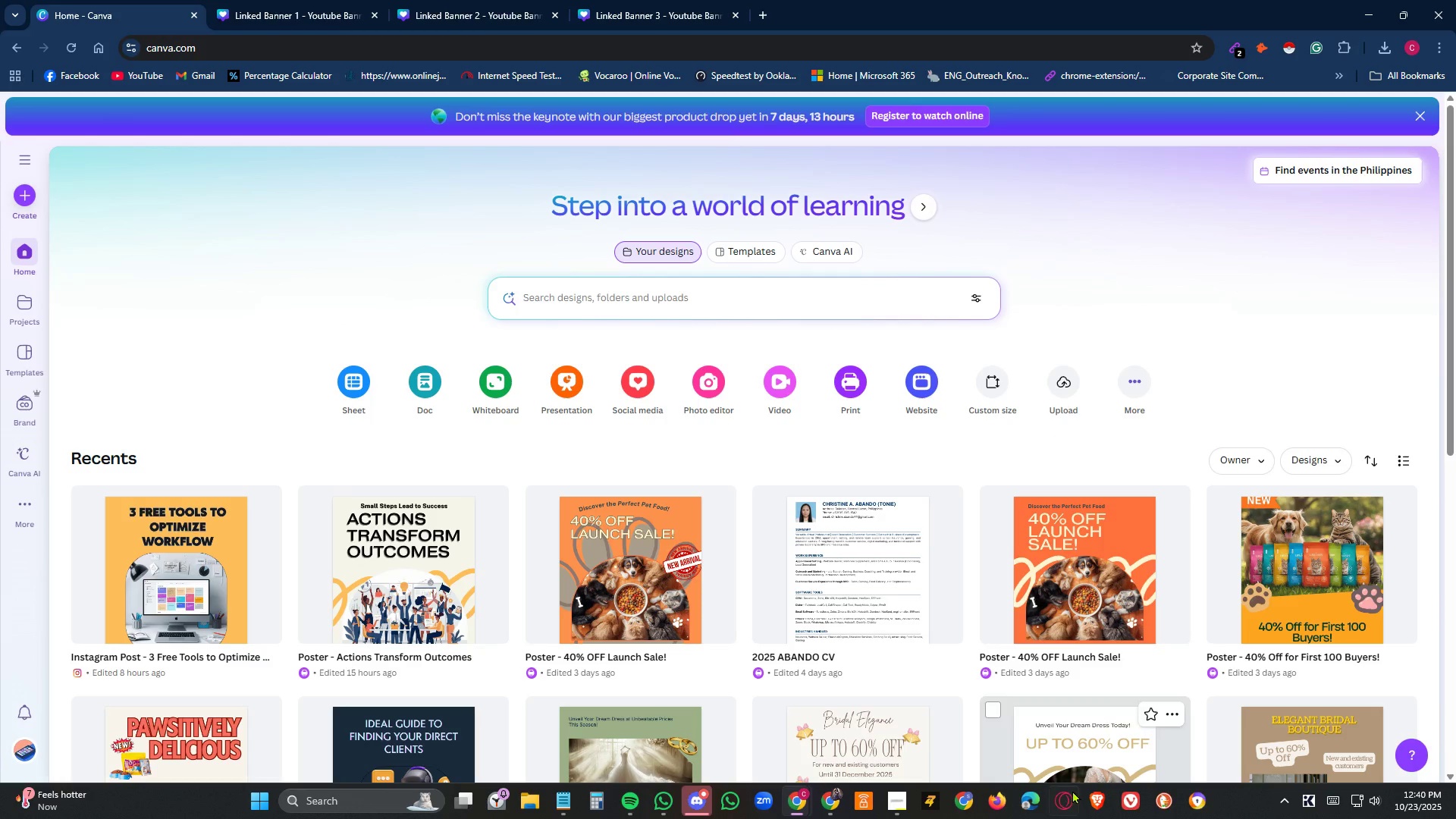 
left_click([896, 805])